 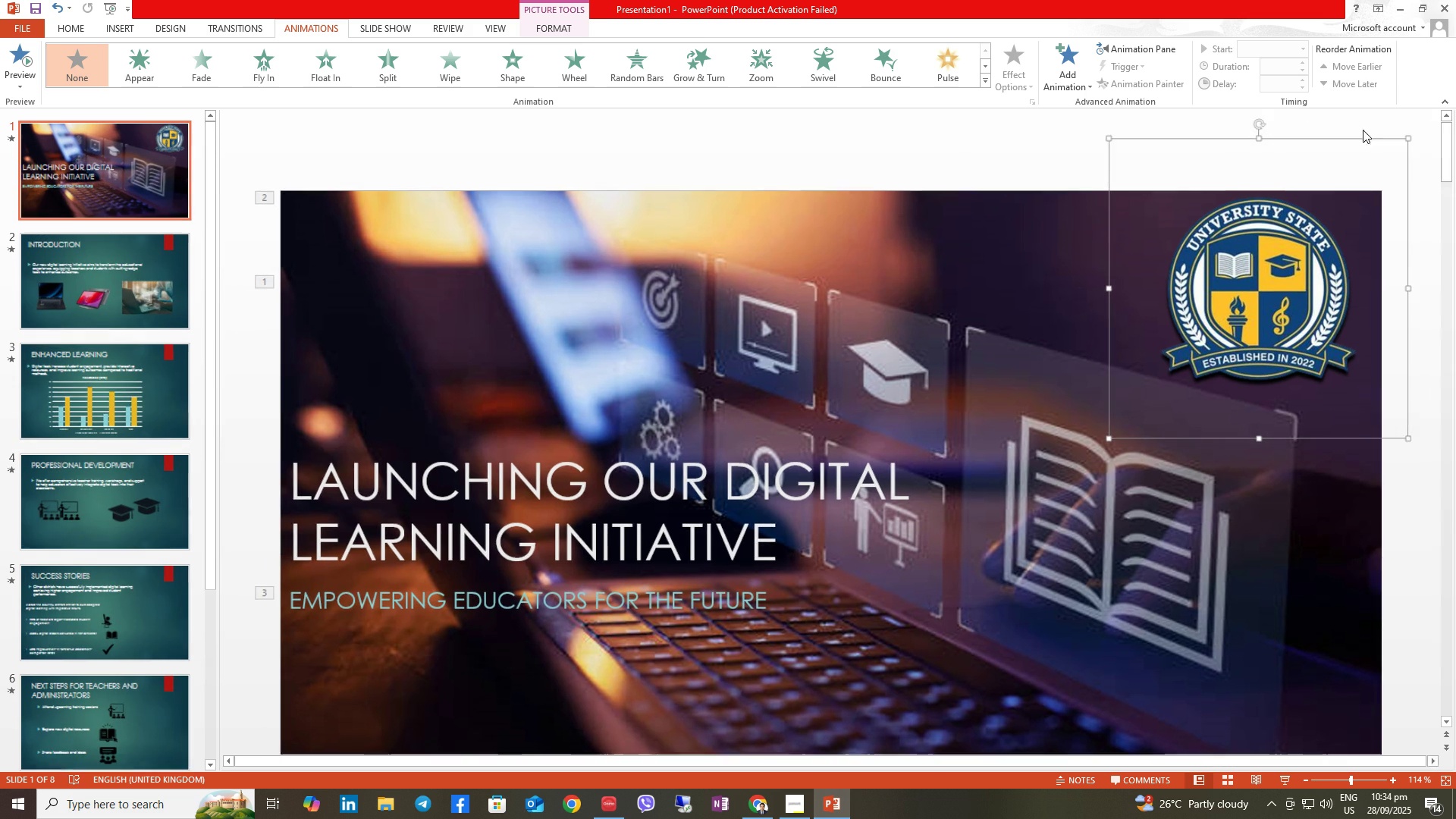 
left_click([726, 155])
 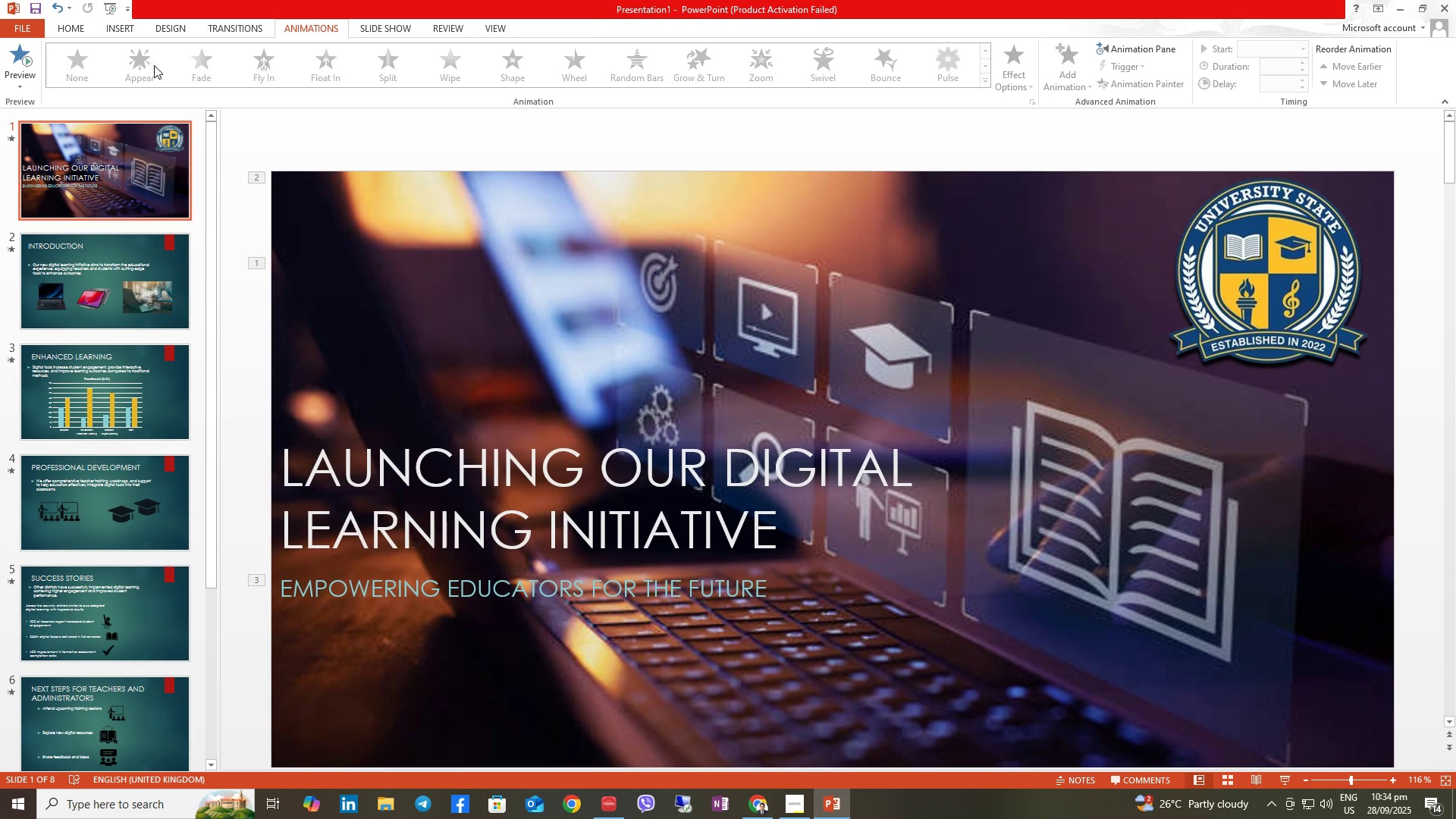 
left_click([360, 21])
 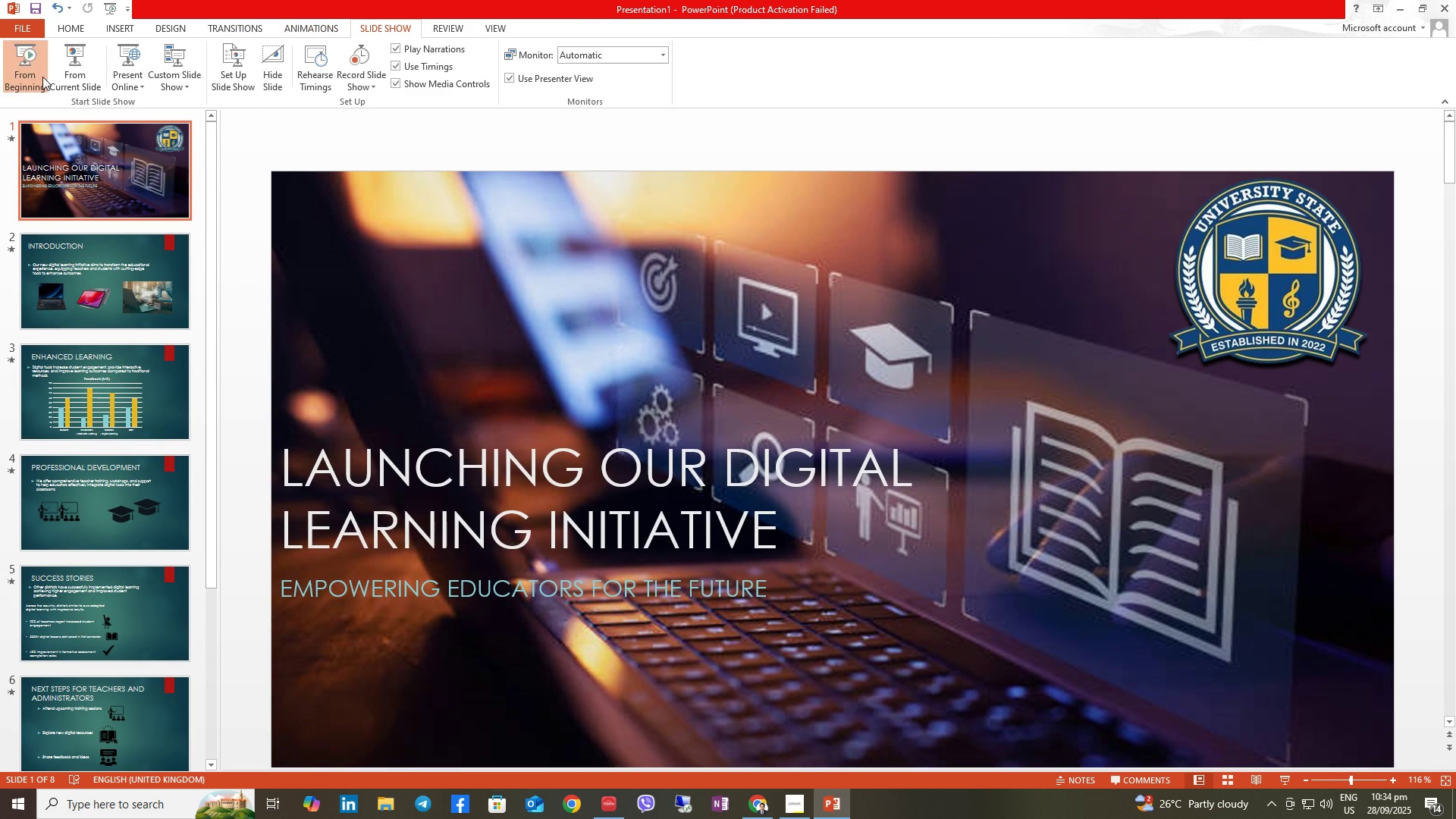 
left_click([42, 77])
 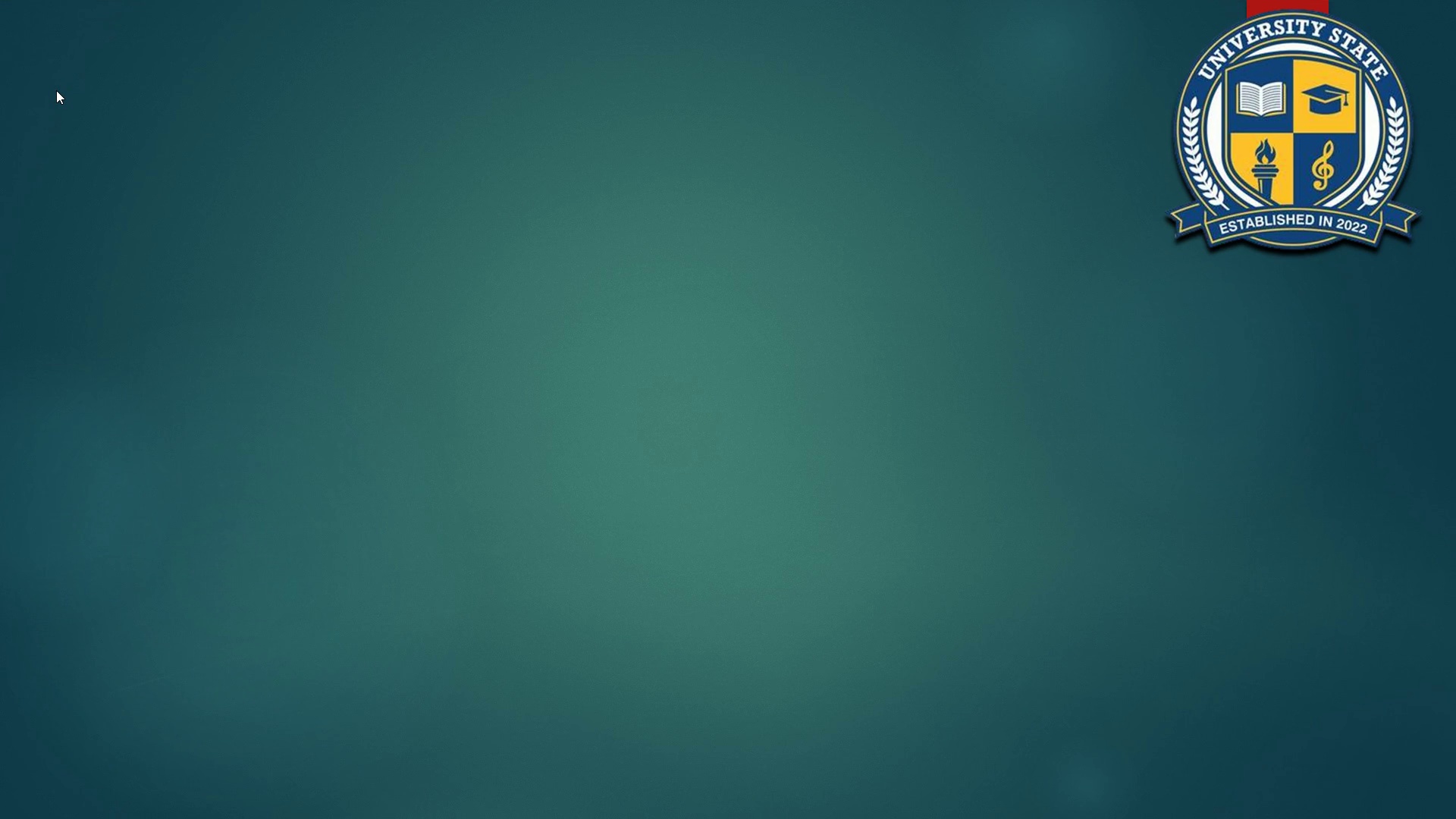 
key(Numpad1)
 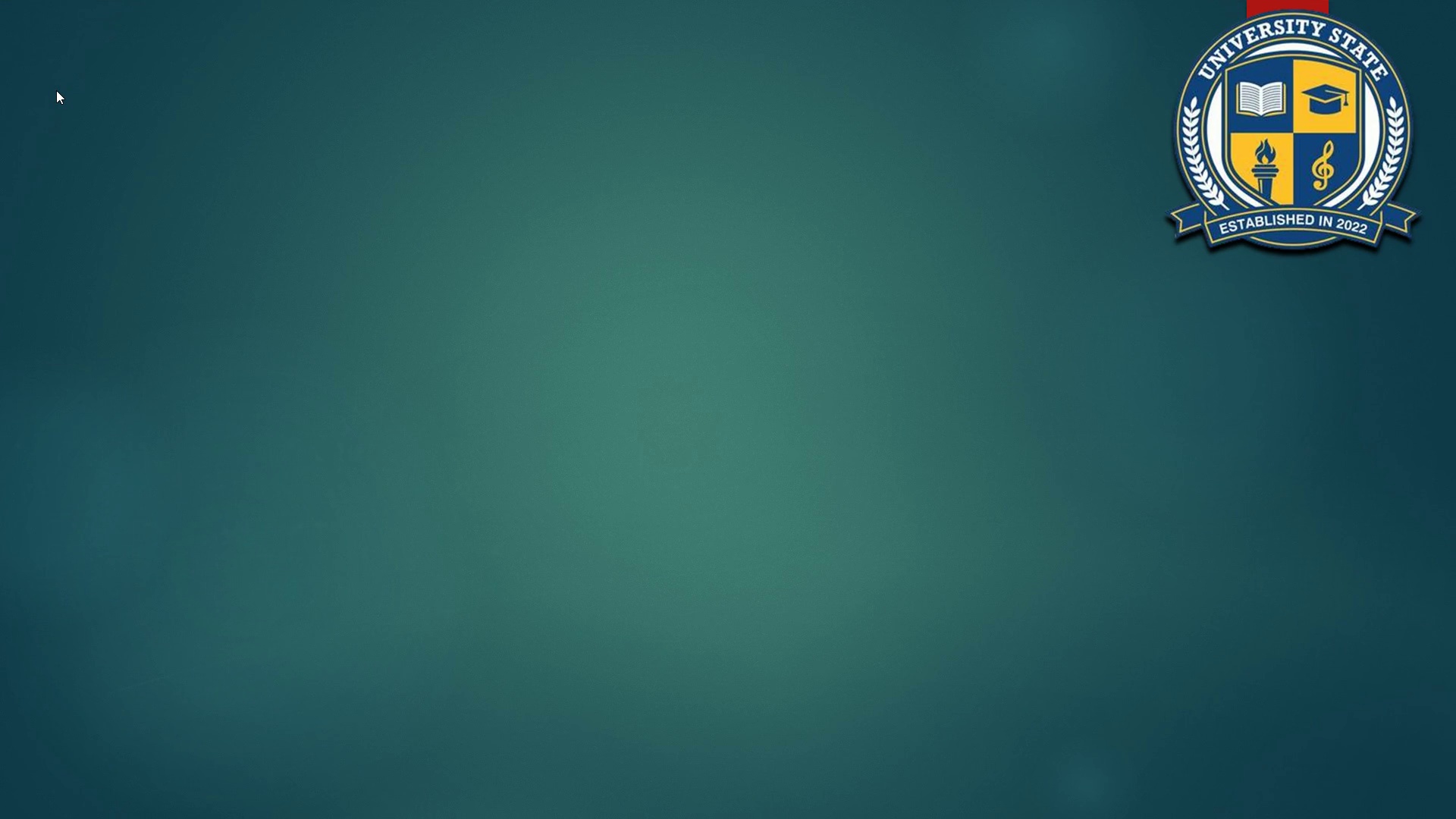 
key(ArrowRight)
 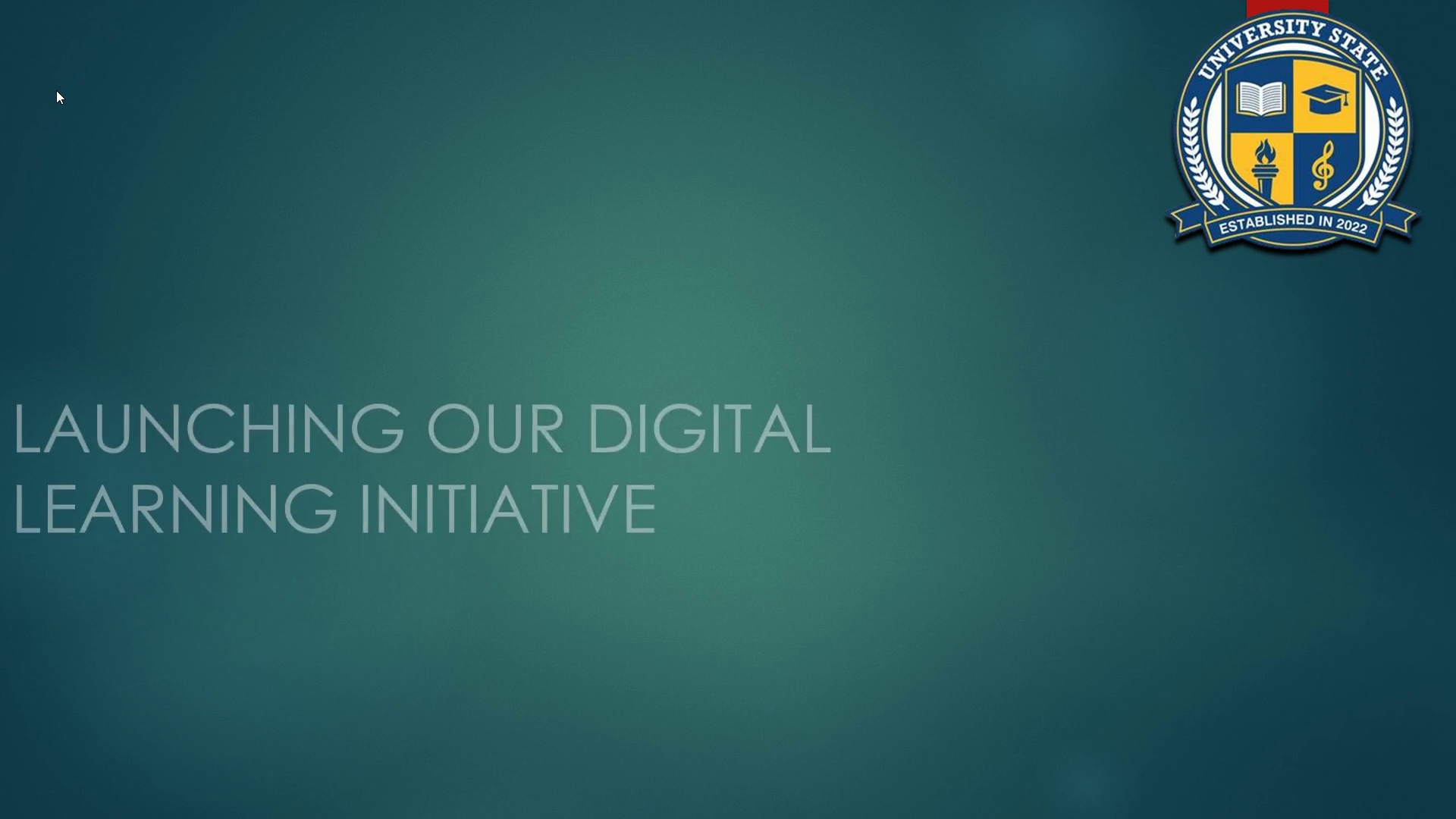 
key(ArrowRight)
 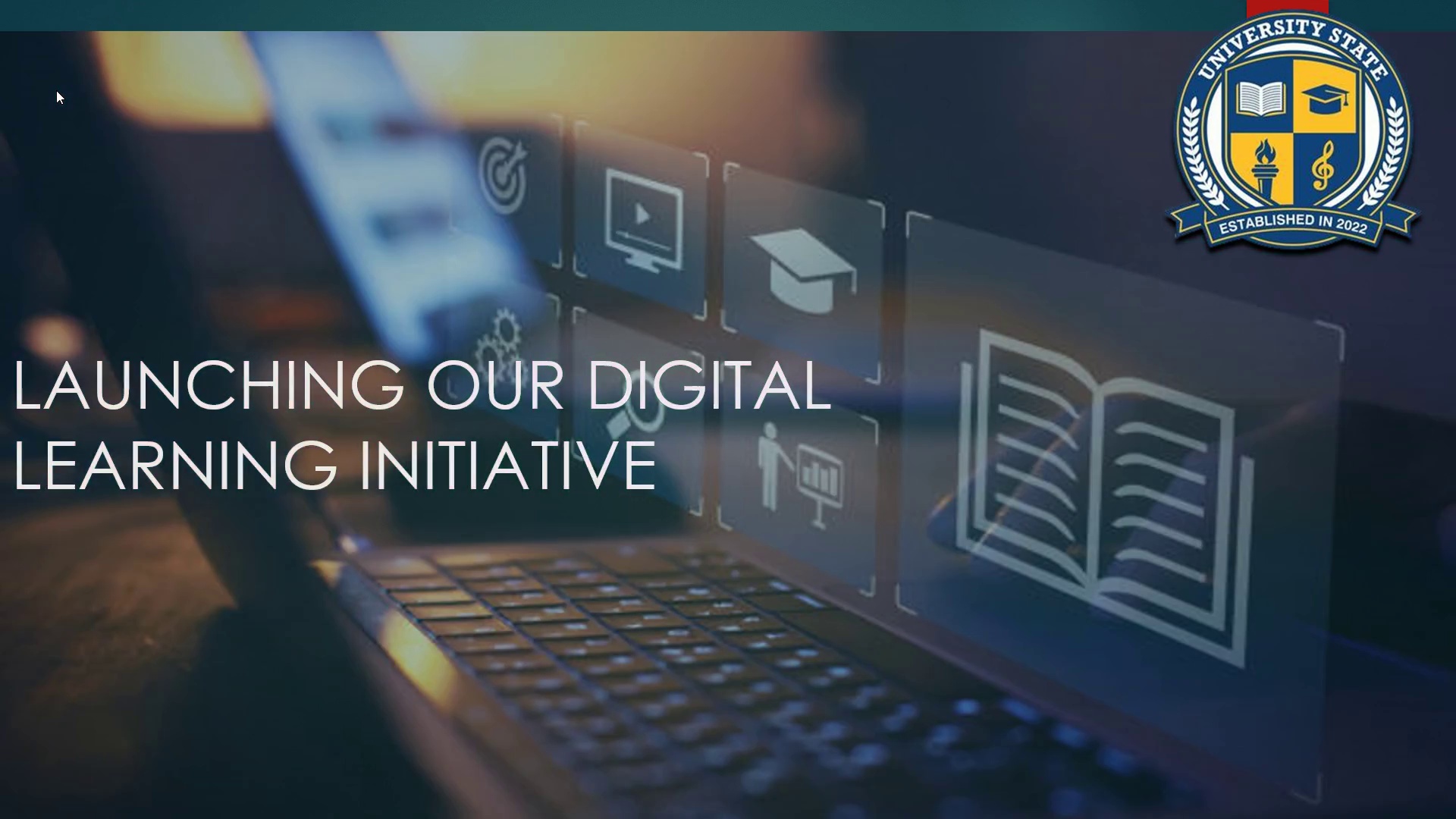 
key(Escape)